 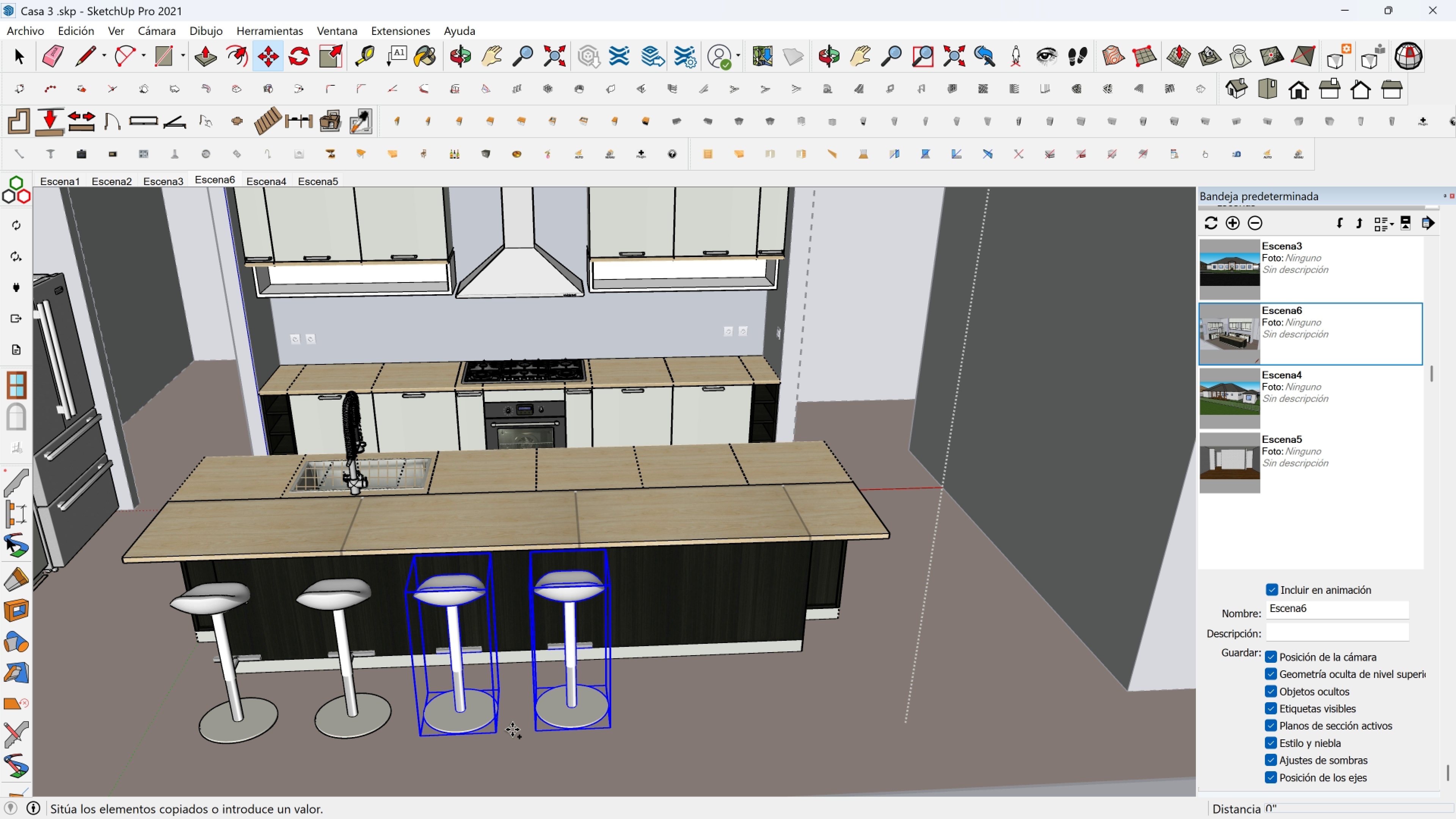 
left_click([512, 730])
 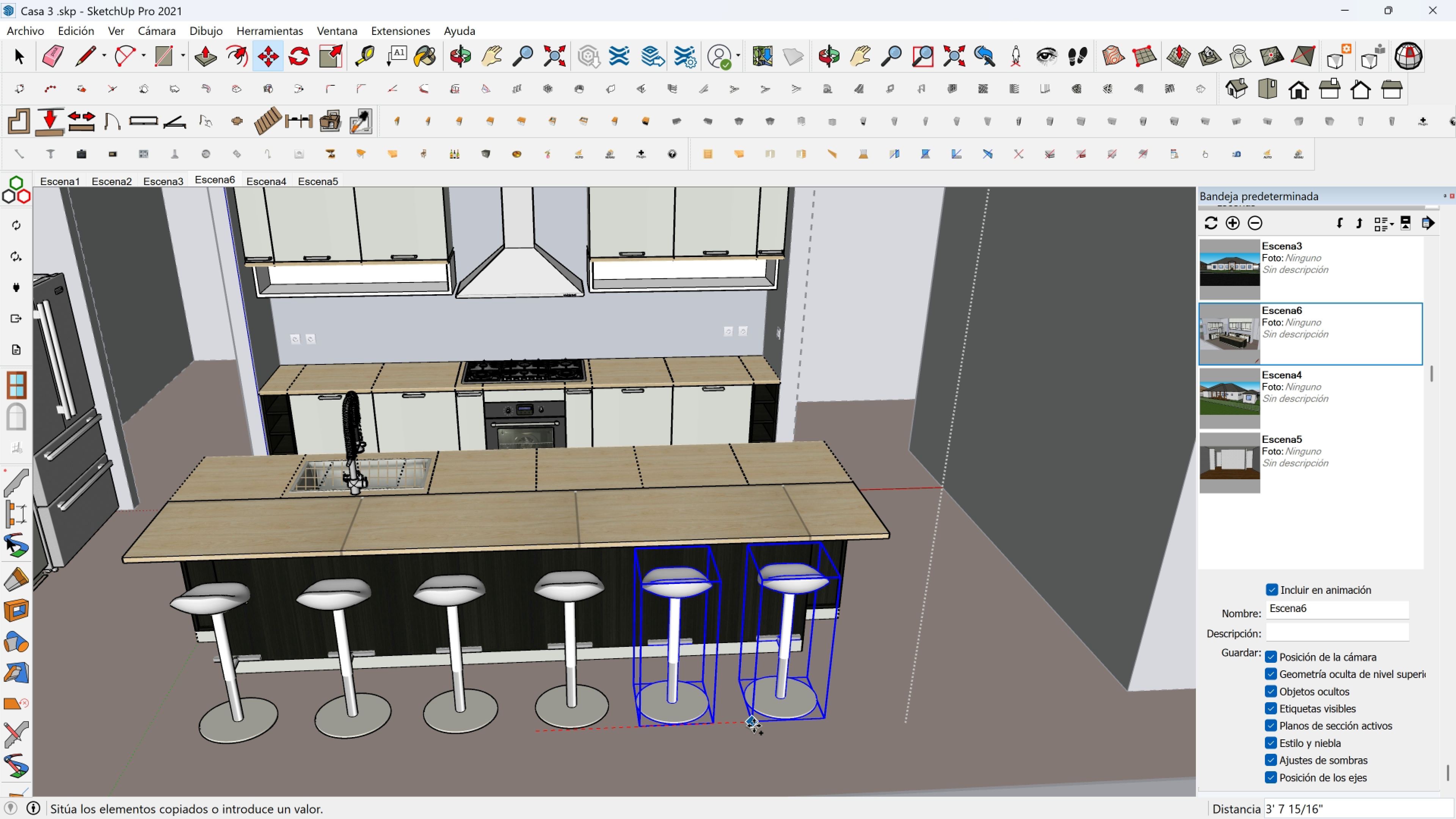 
left_click([756, 726])
 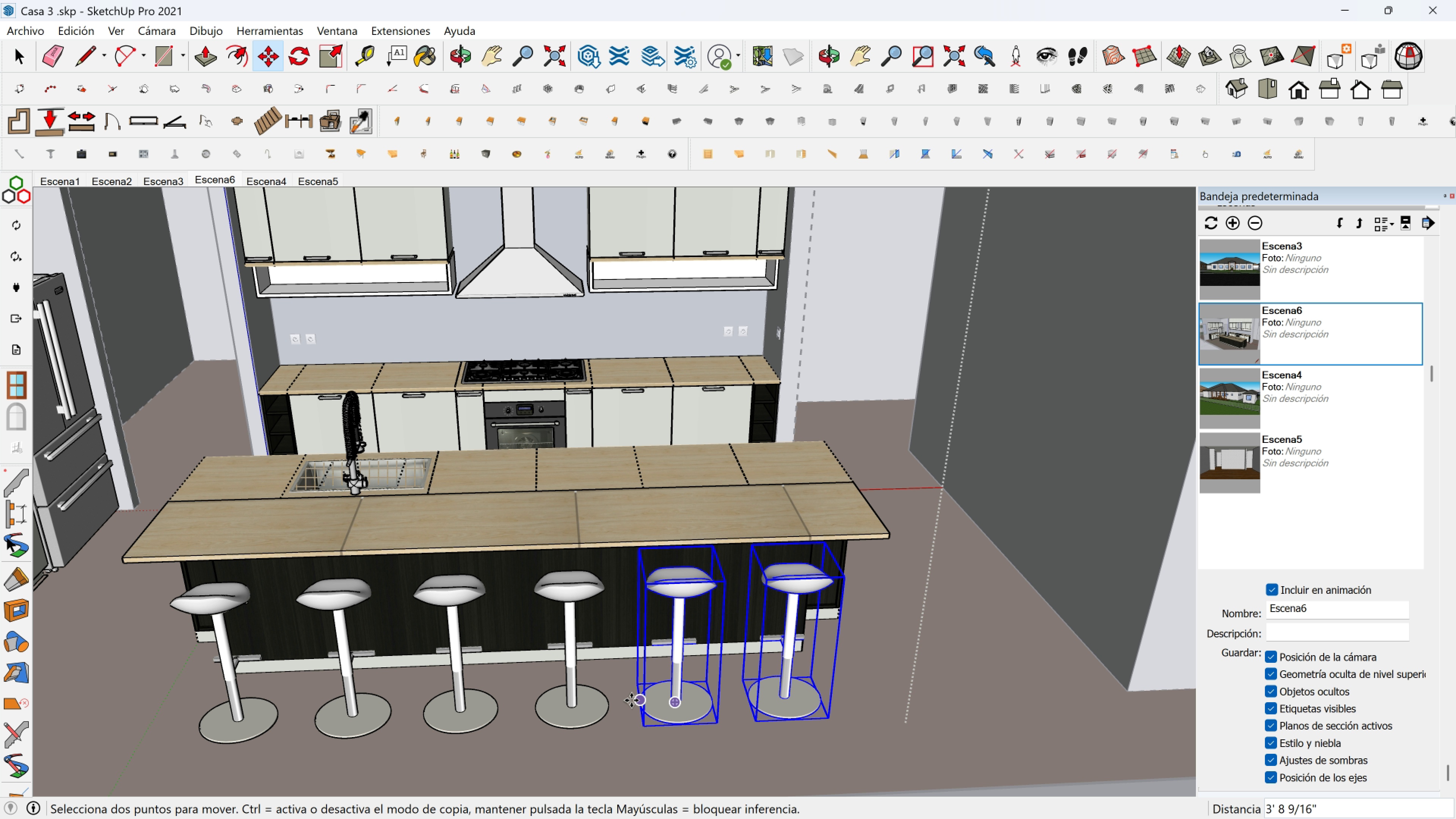 
scroll: coordinate [627, 700], scroll_direction: down, amount: 1.0
 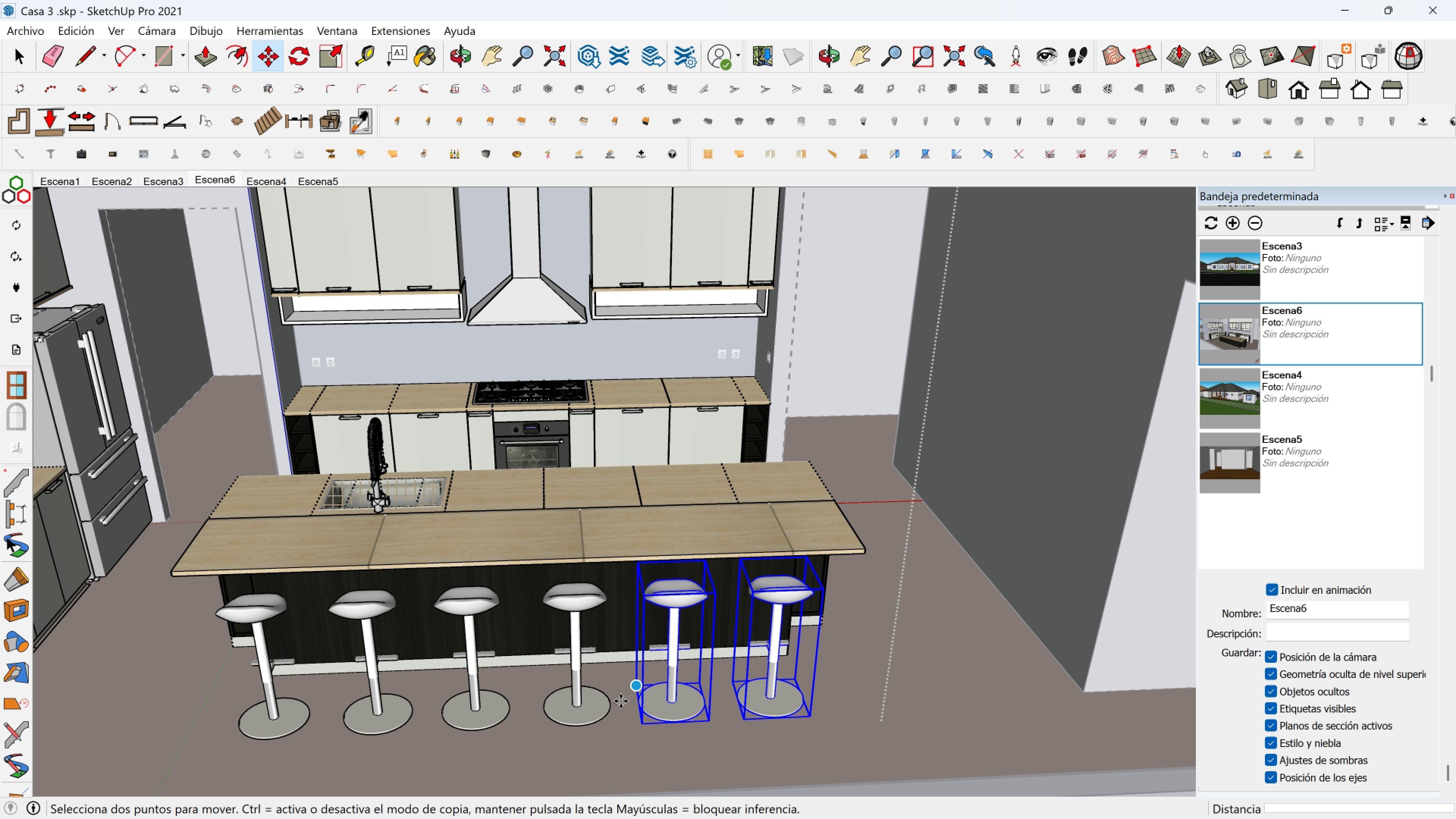 
key(Shift+ShiftLeft)
 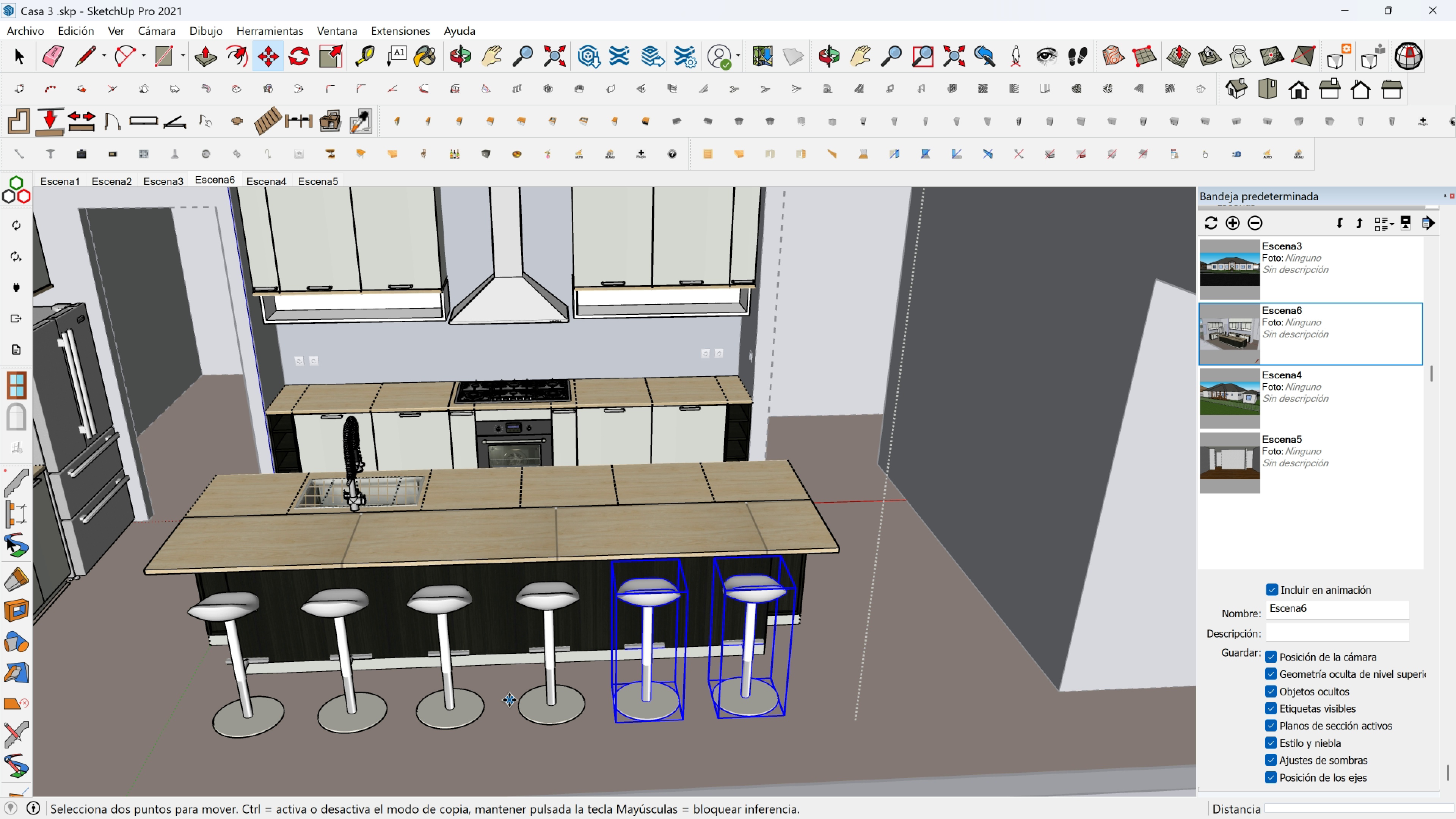 
key(Space)